 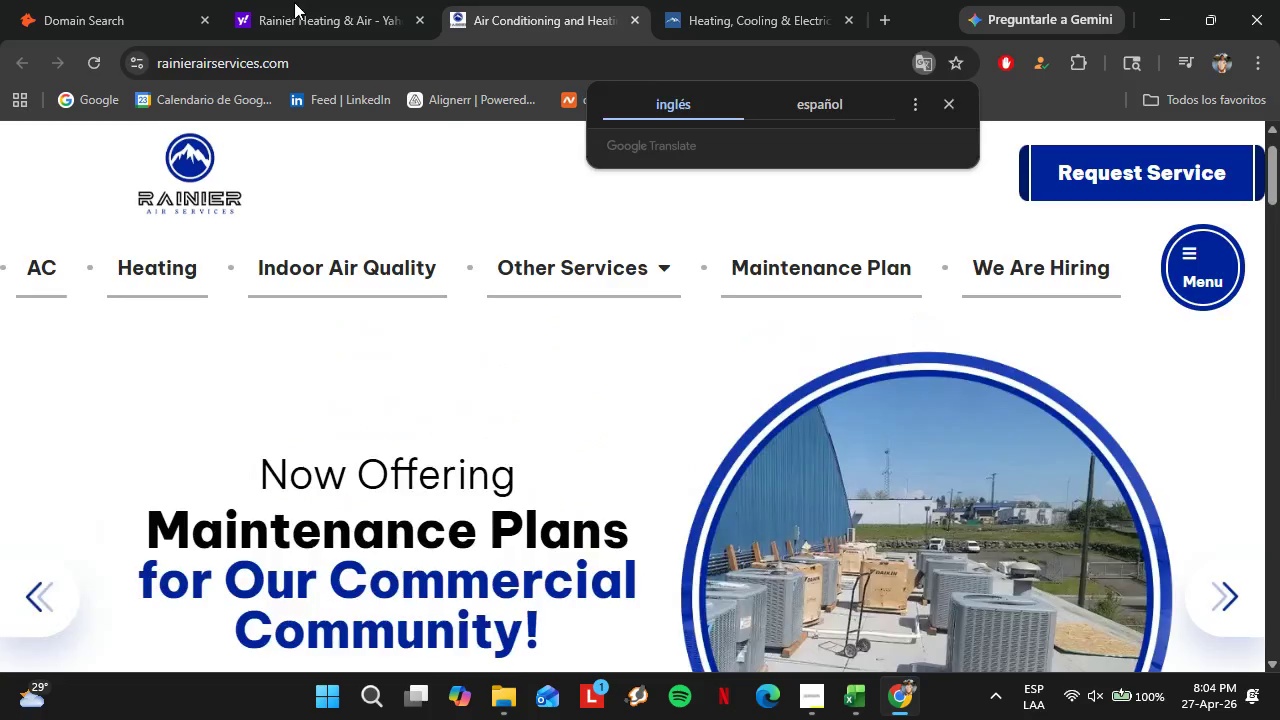 
left_click([308, 0])
 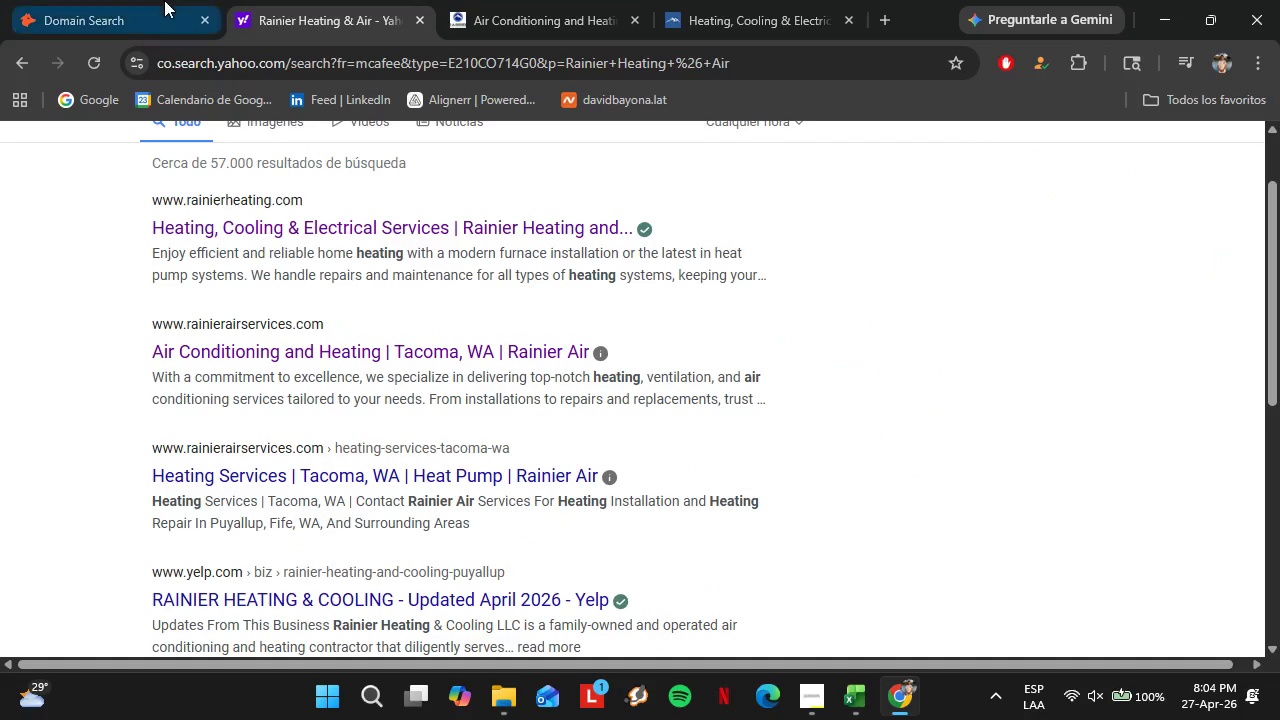 
scroll: coordinate [209, 330], scroll_direction: up, amount: 42.0
 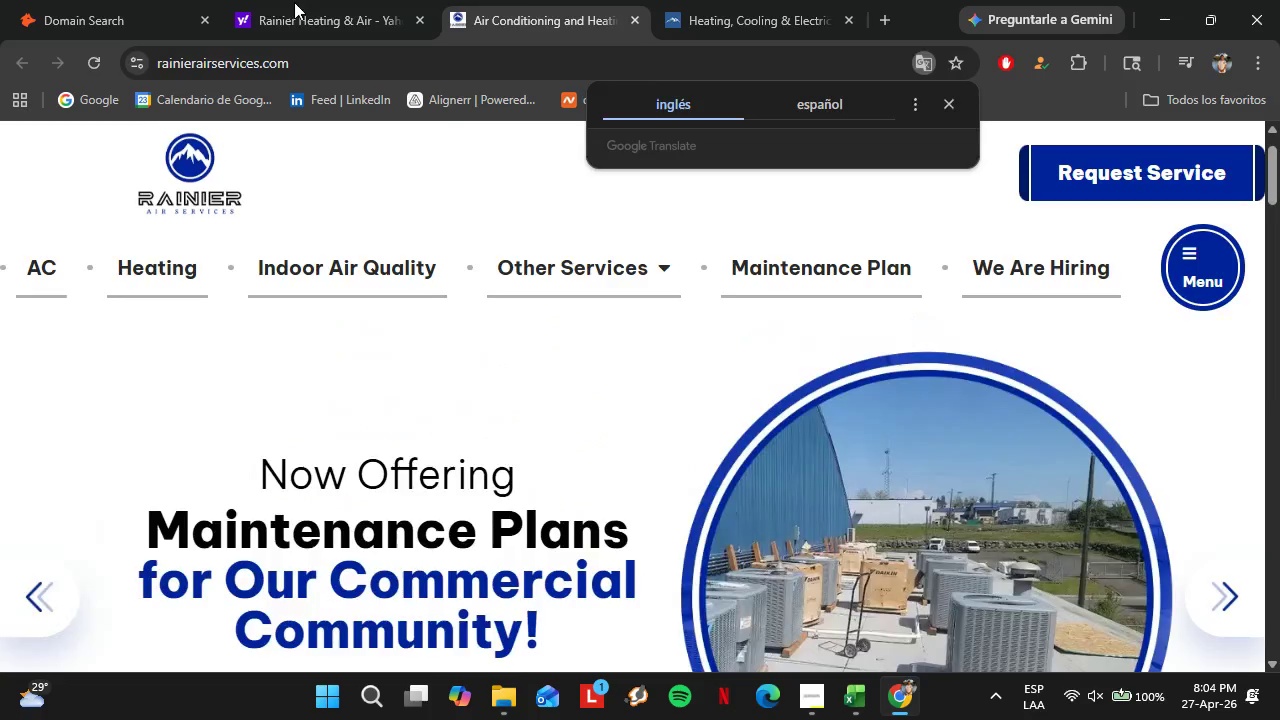 
left_click([164, 0])
 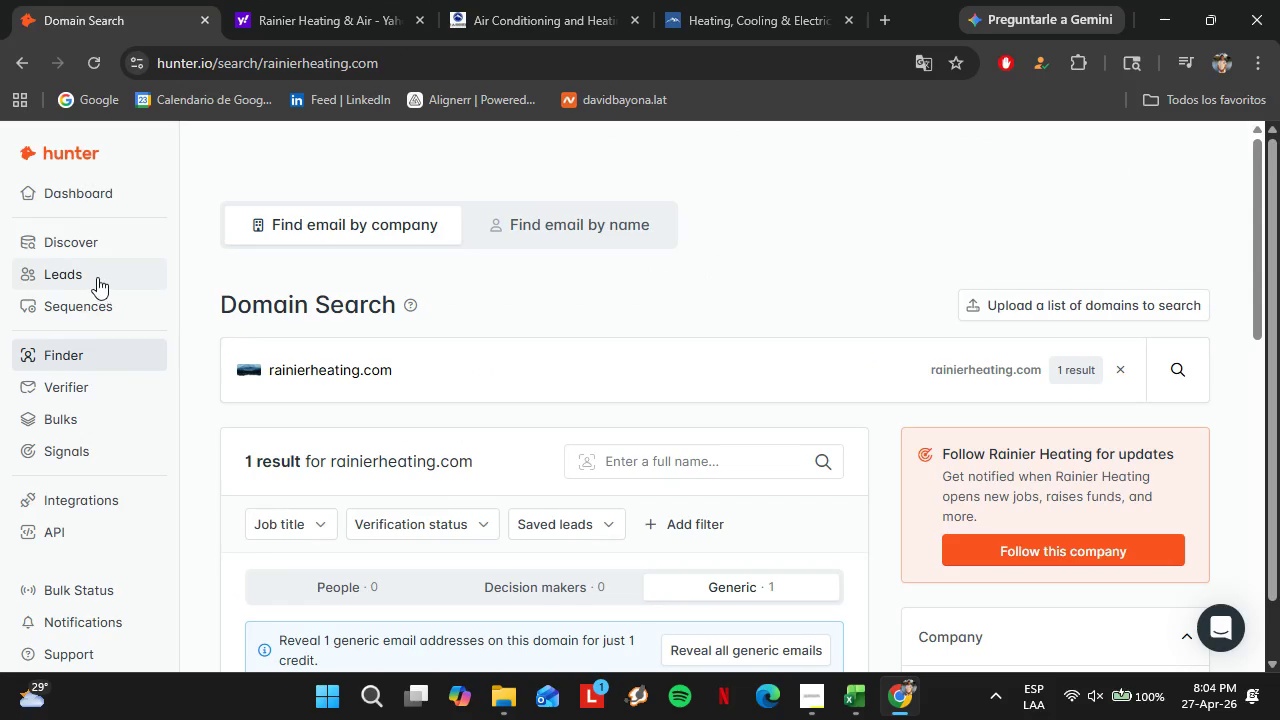 
left_click([85, 341])
 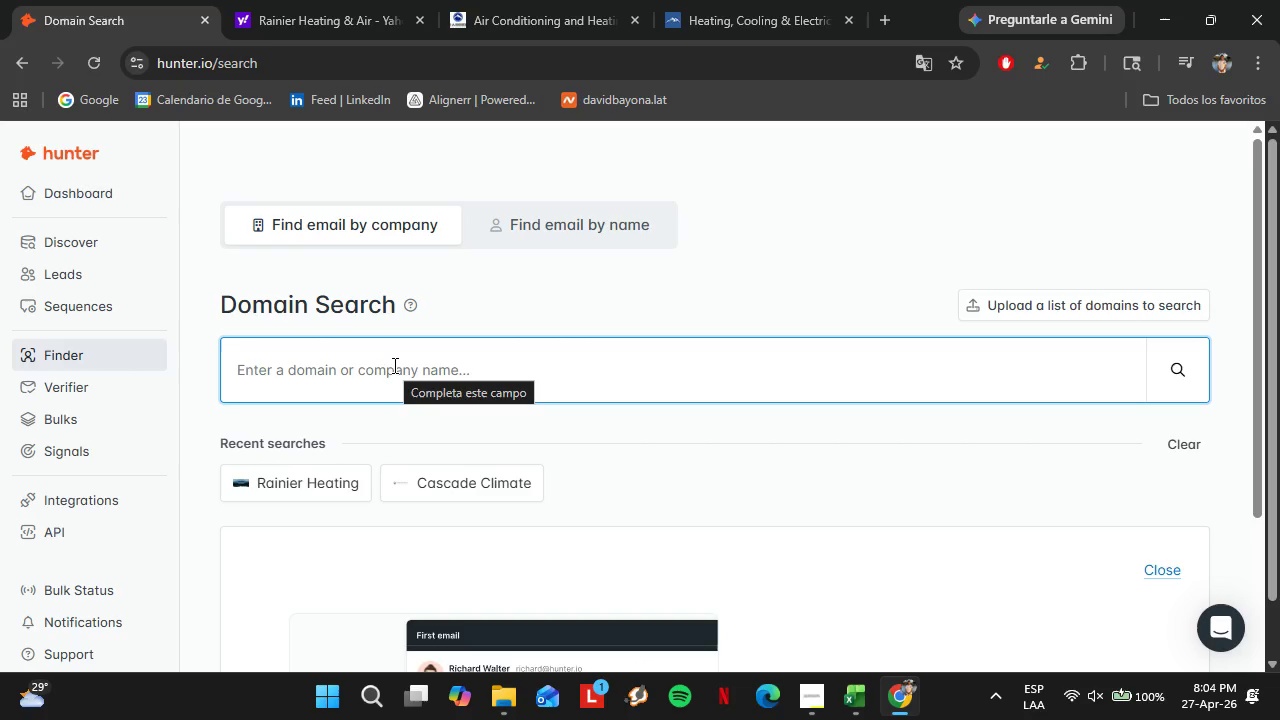 
wait(28.95)
 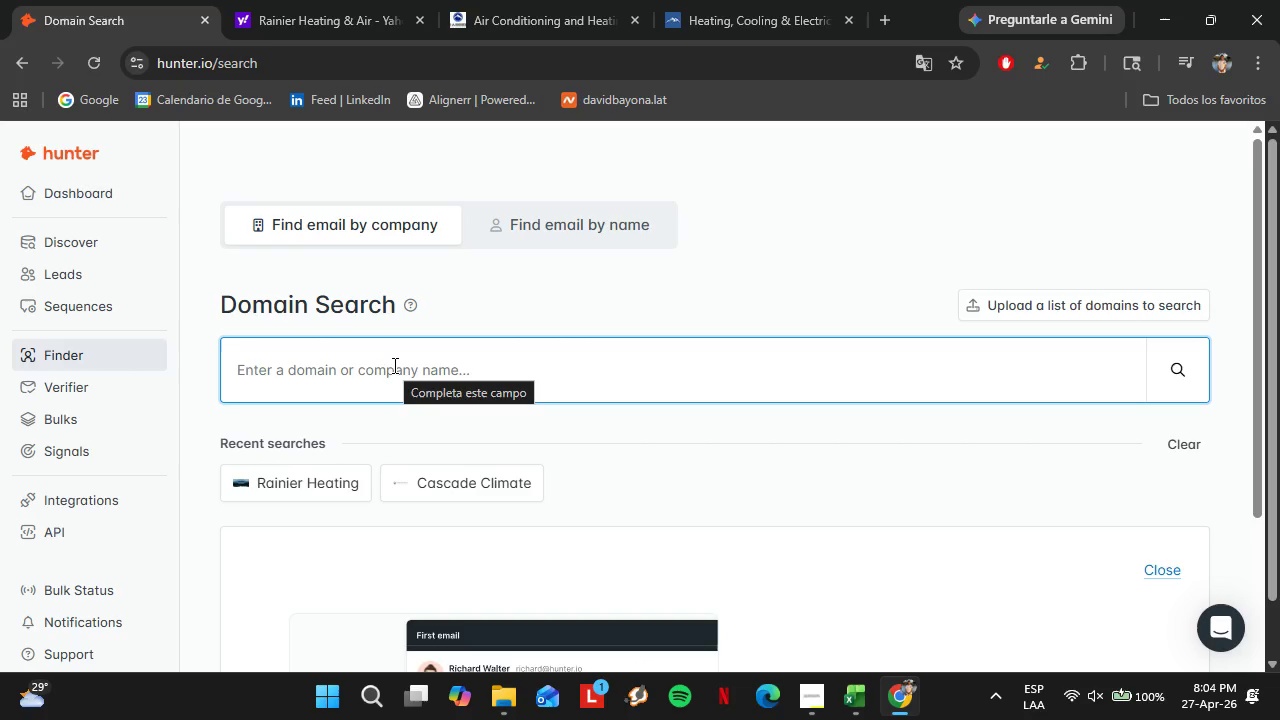 
double_click([463, 0])
 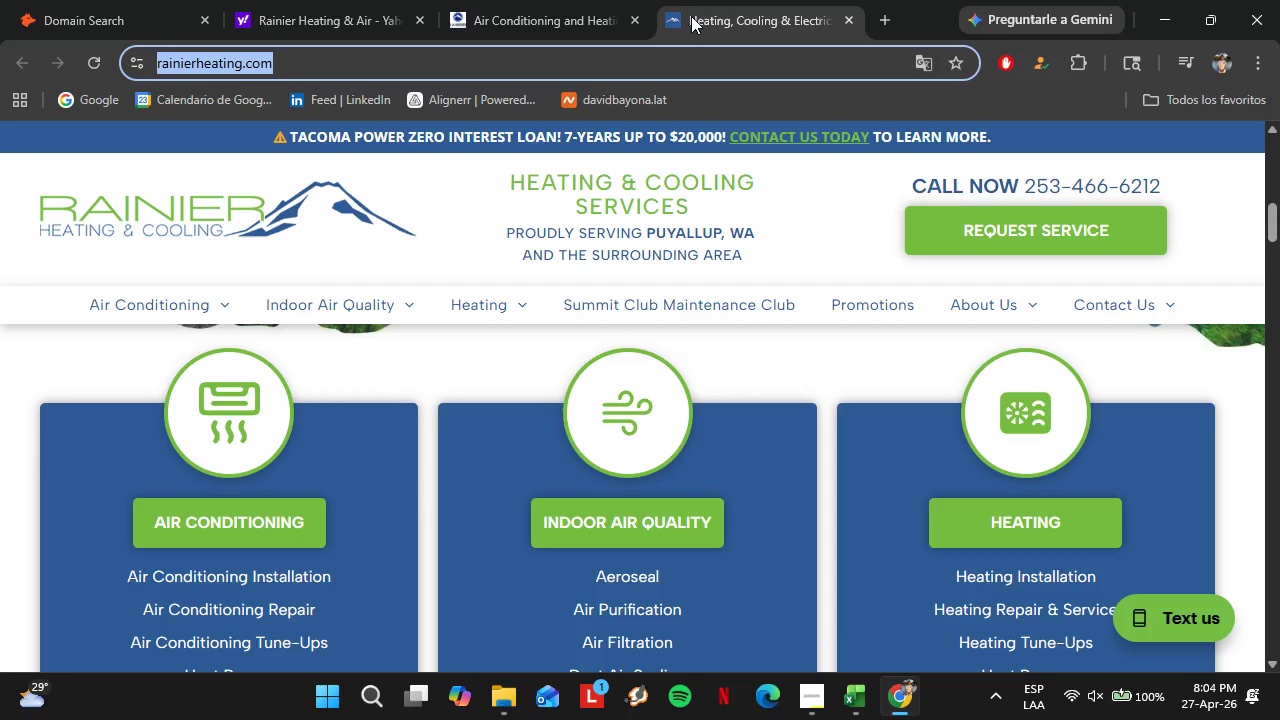 
double_click([571, 16])
 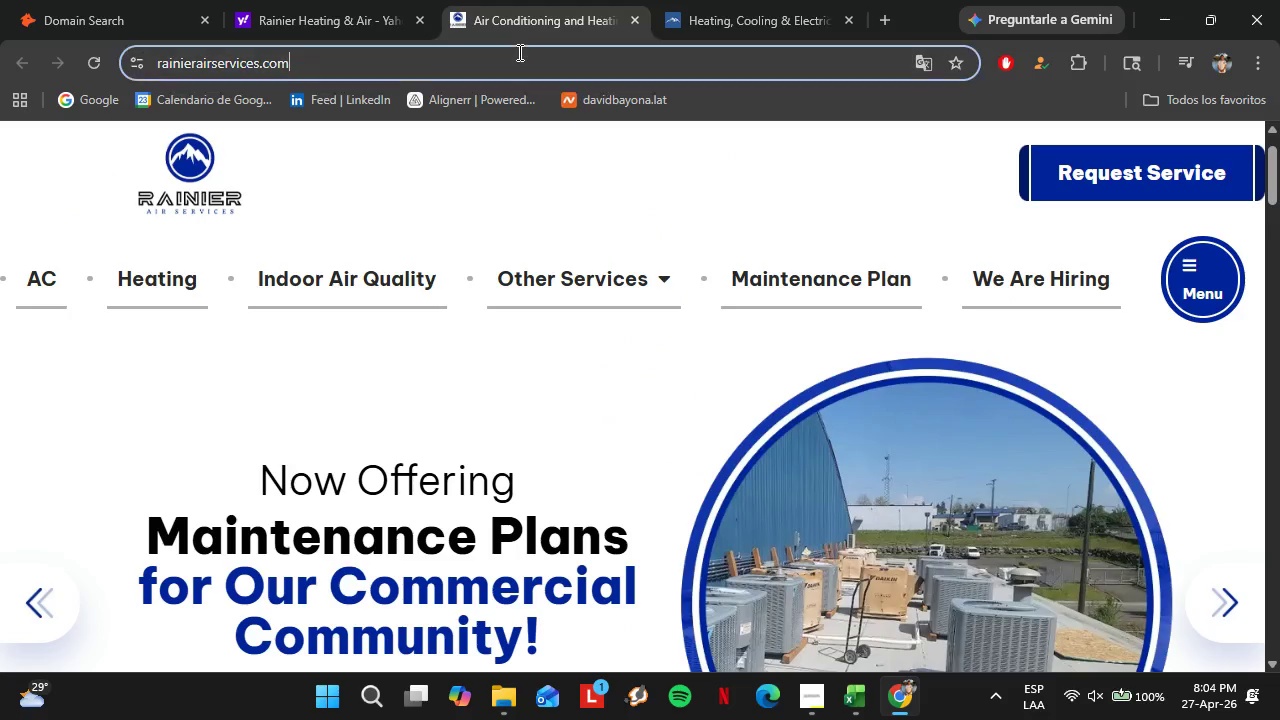 
triple_click([518, 52])
 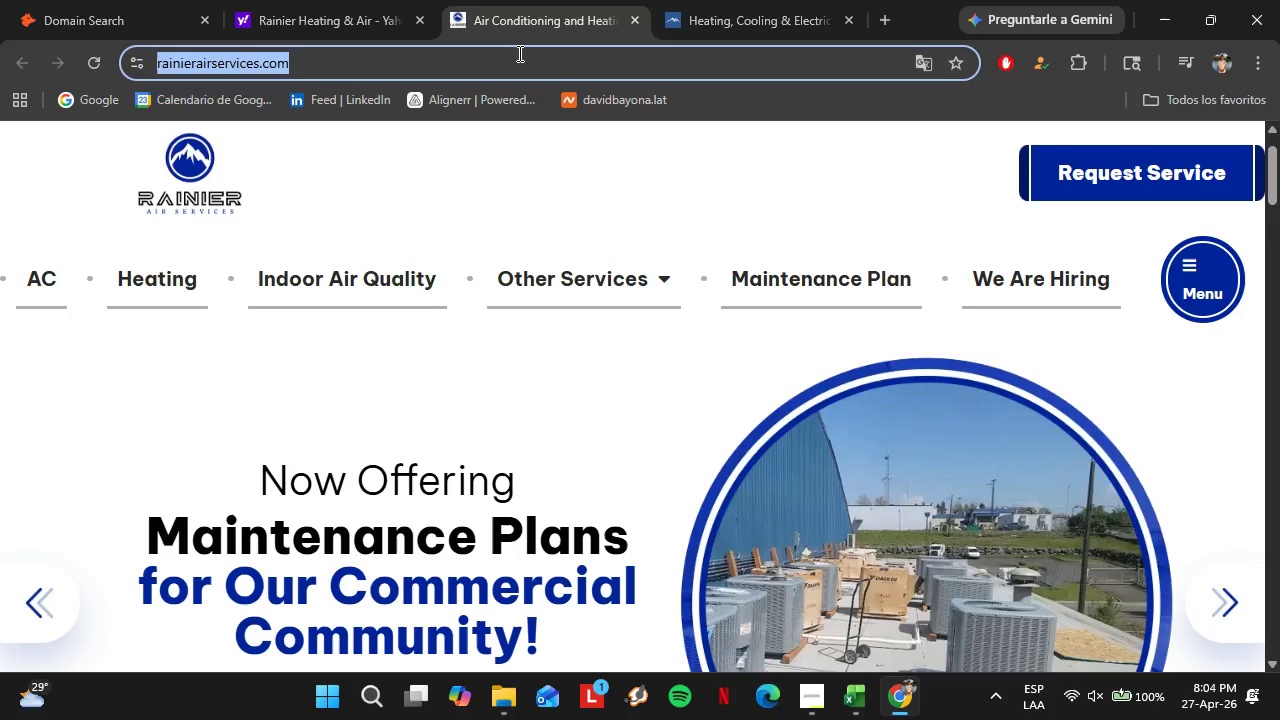 
type(google m)
 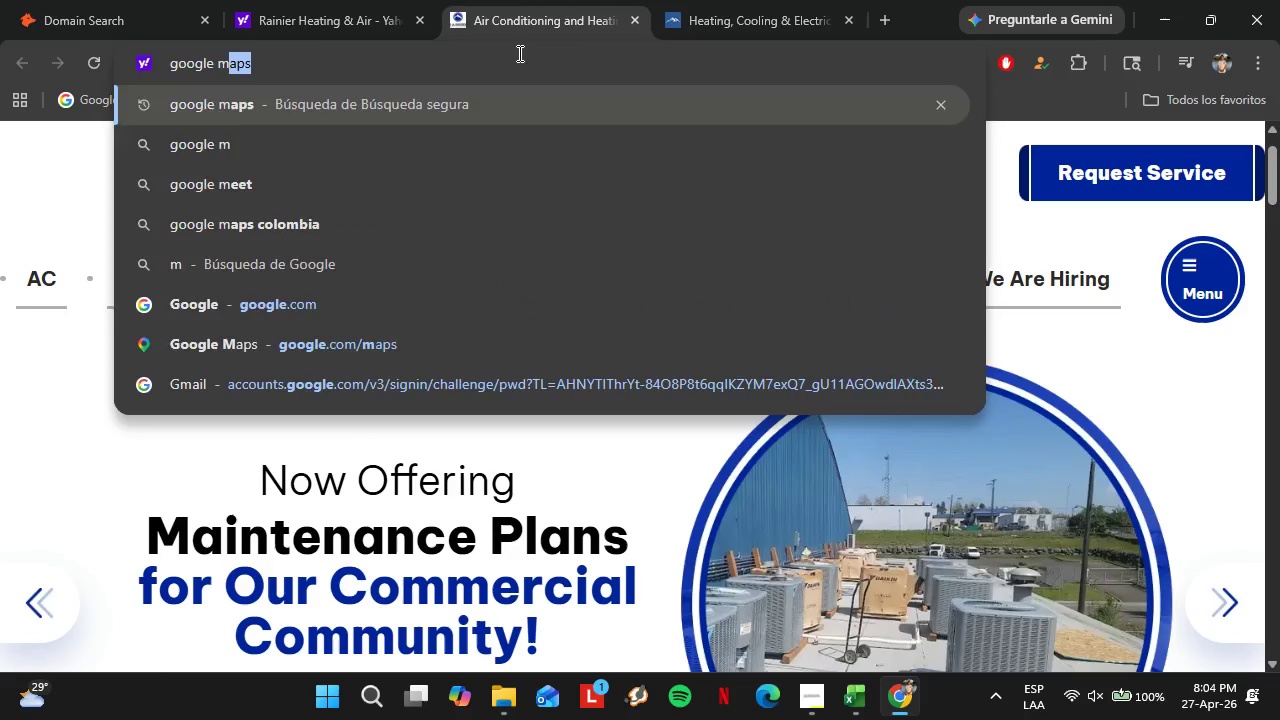 
key(Enter)
 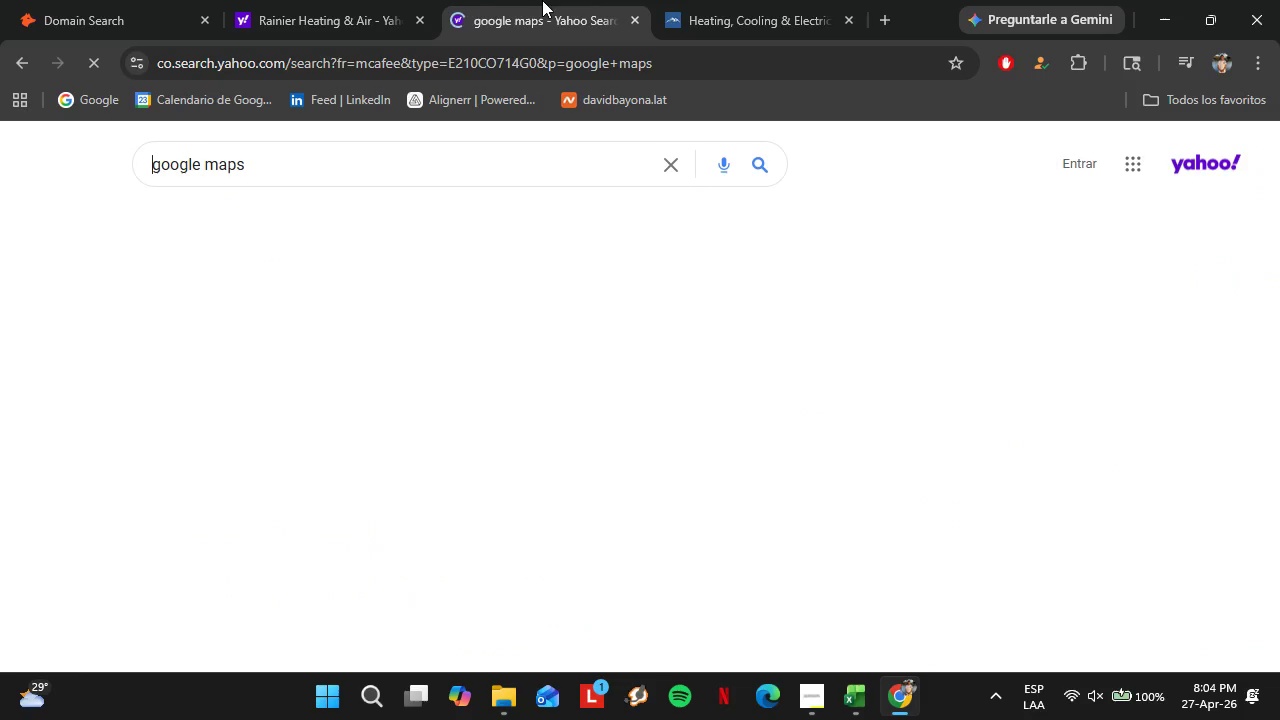 
left_click_drag(start_coordinate=[542, 0], to_coordinate=[319, 0])
 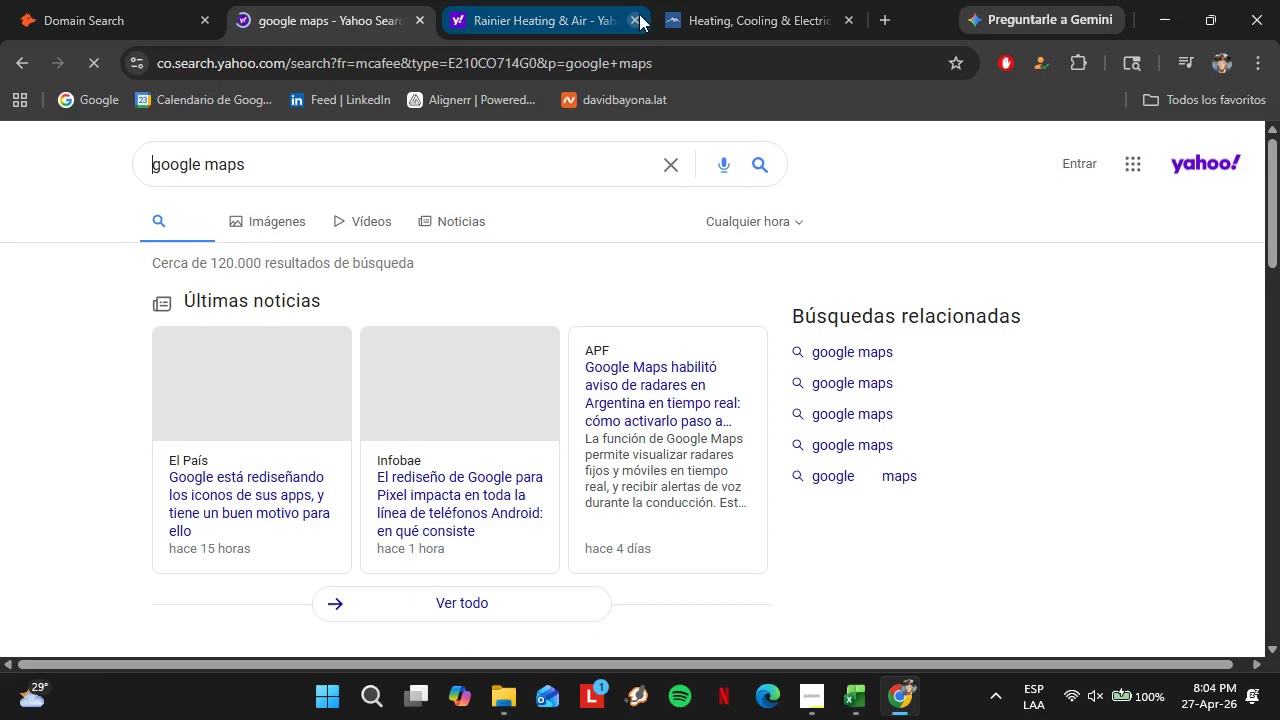 
left_click([632, 17])
 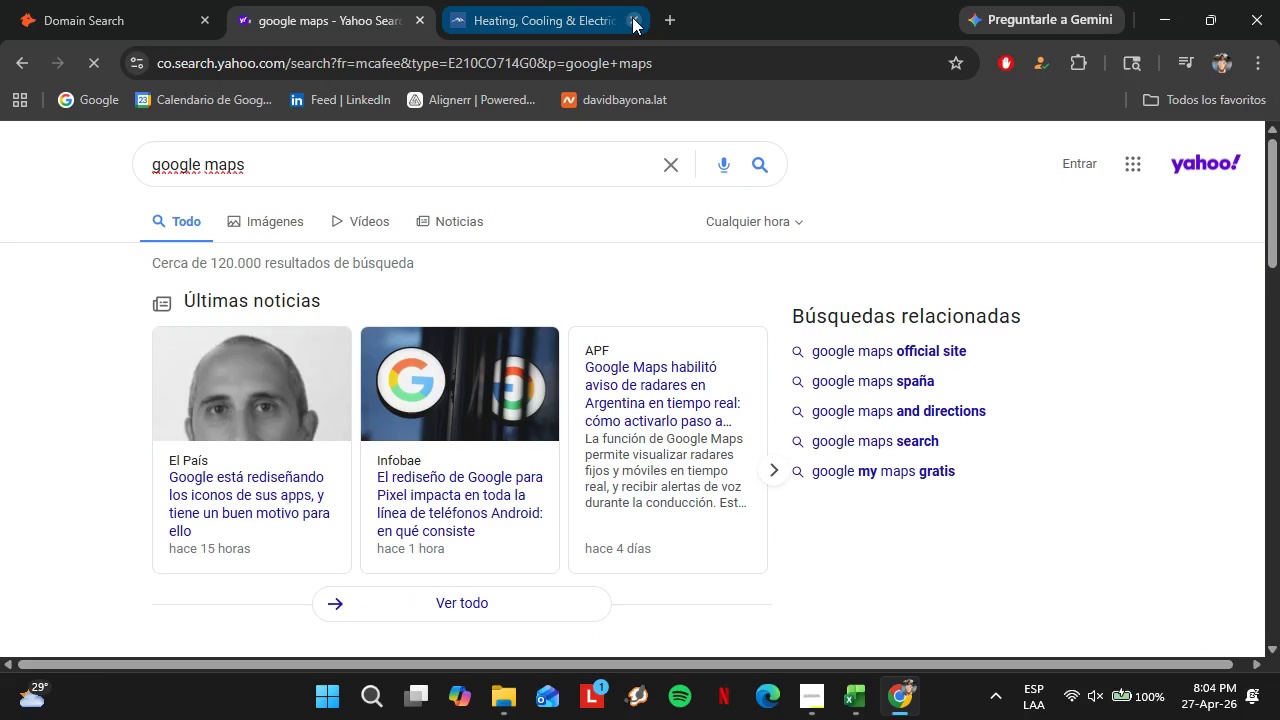 
left_click([632, 17])
 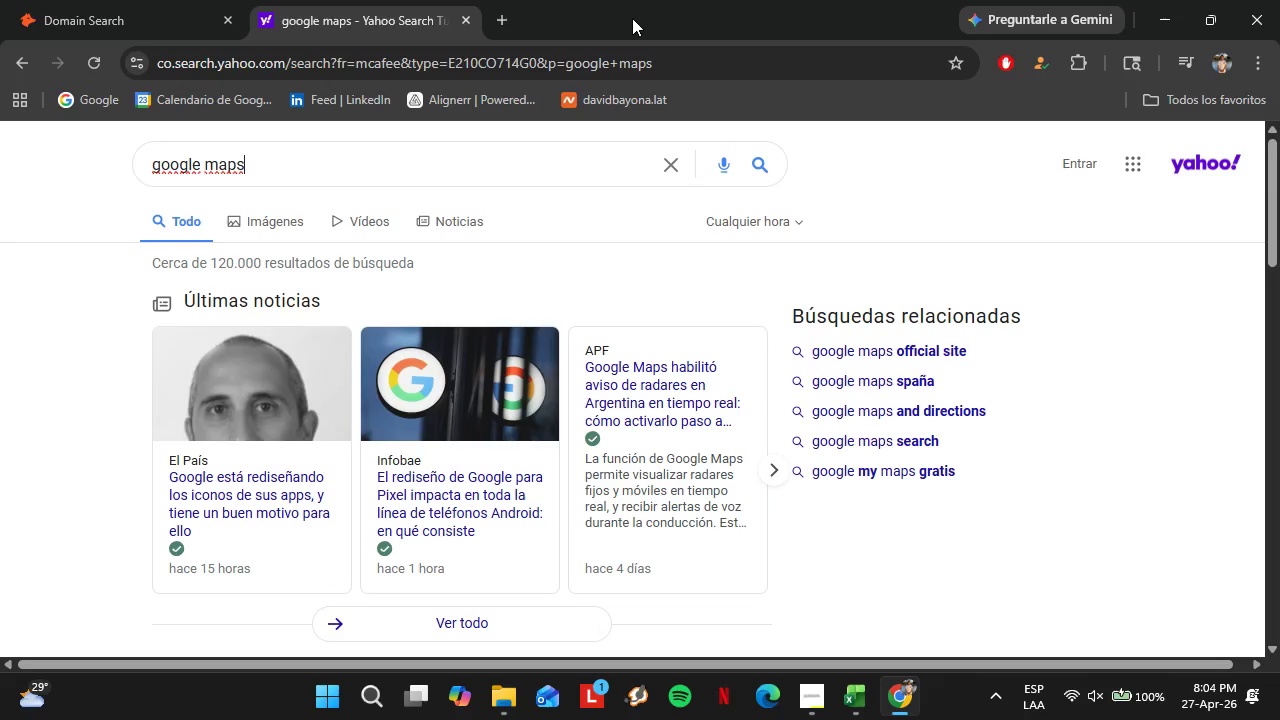 
wait(12.67)
 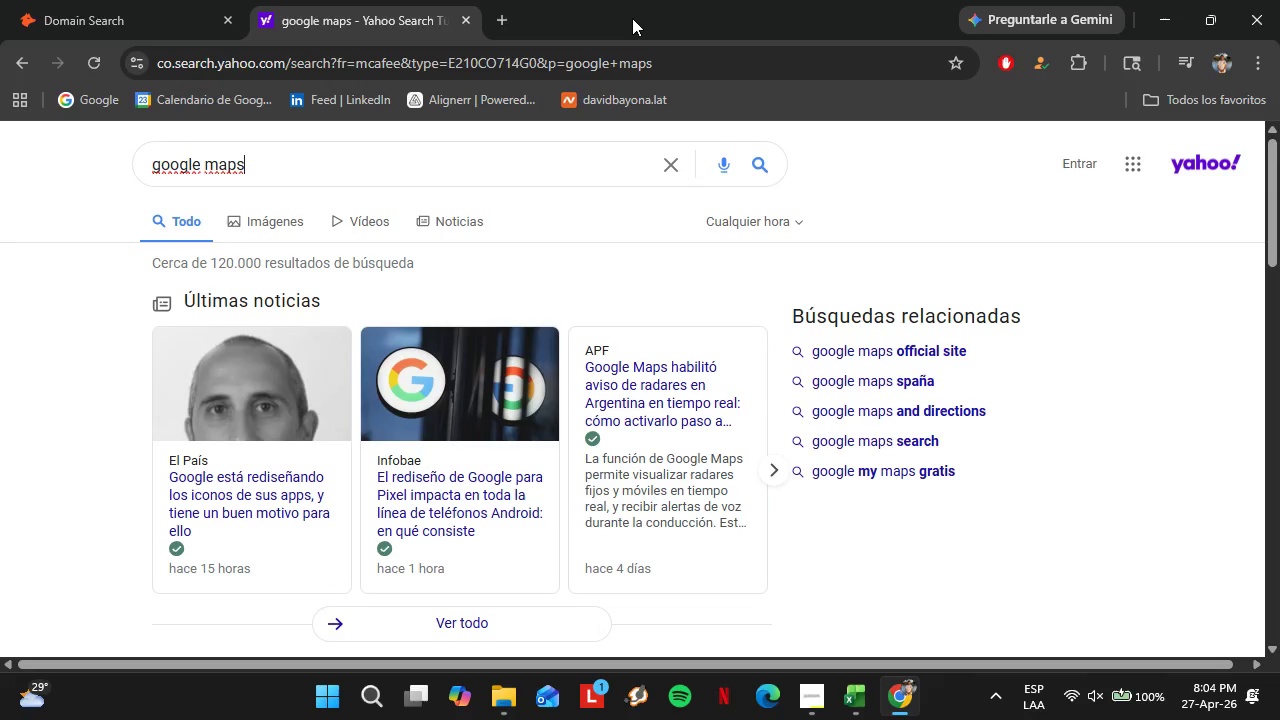 
scroll: coordinate [609, 293], scroll_direction: down, amount: 4.0
 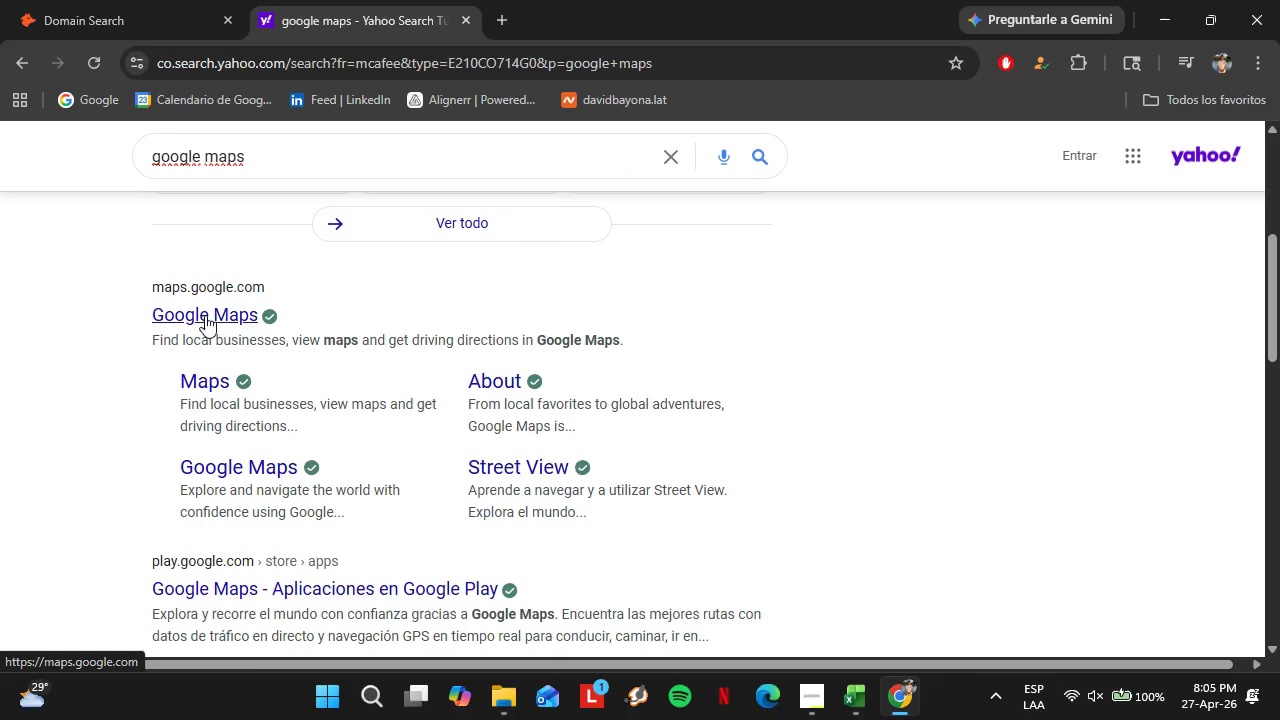 
left_click([205, 314])
 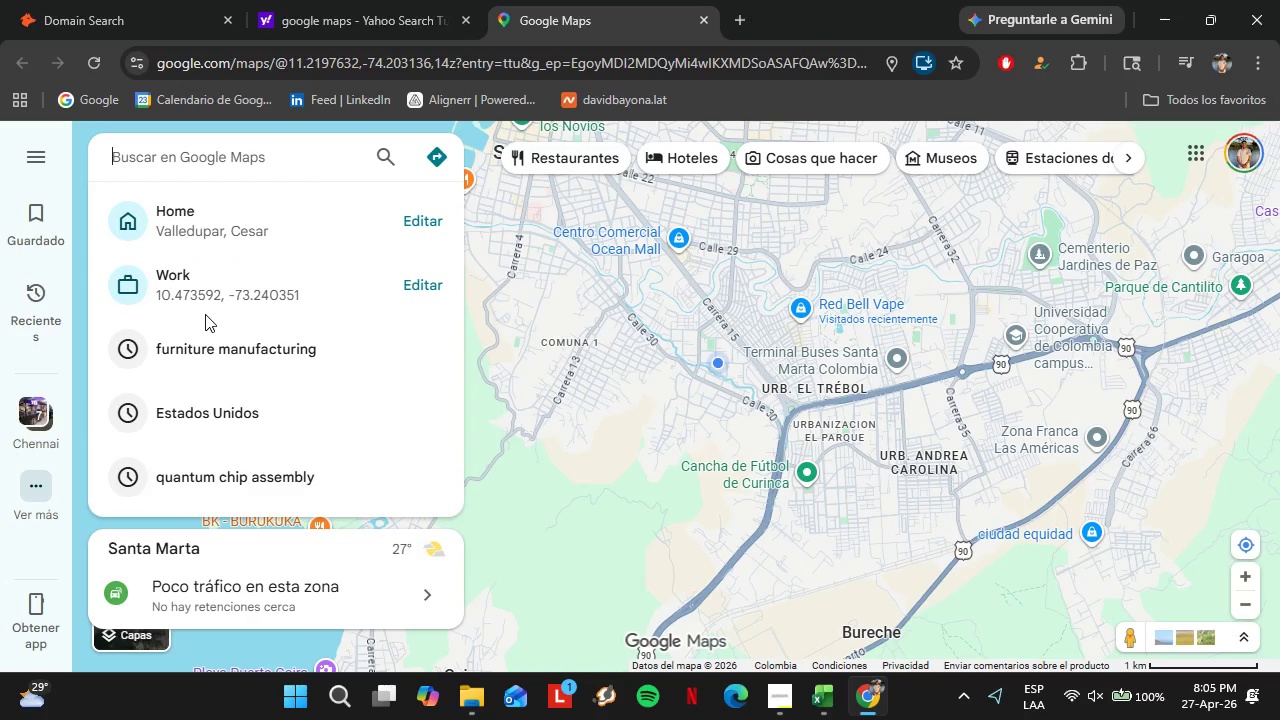 
wait(16.11)
 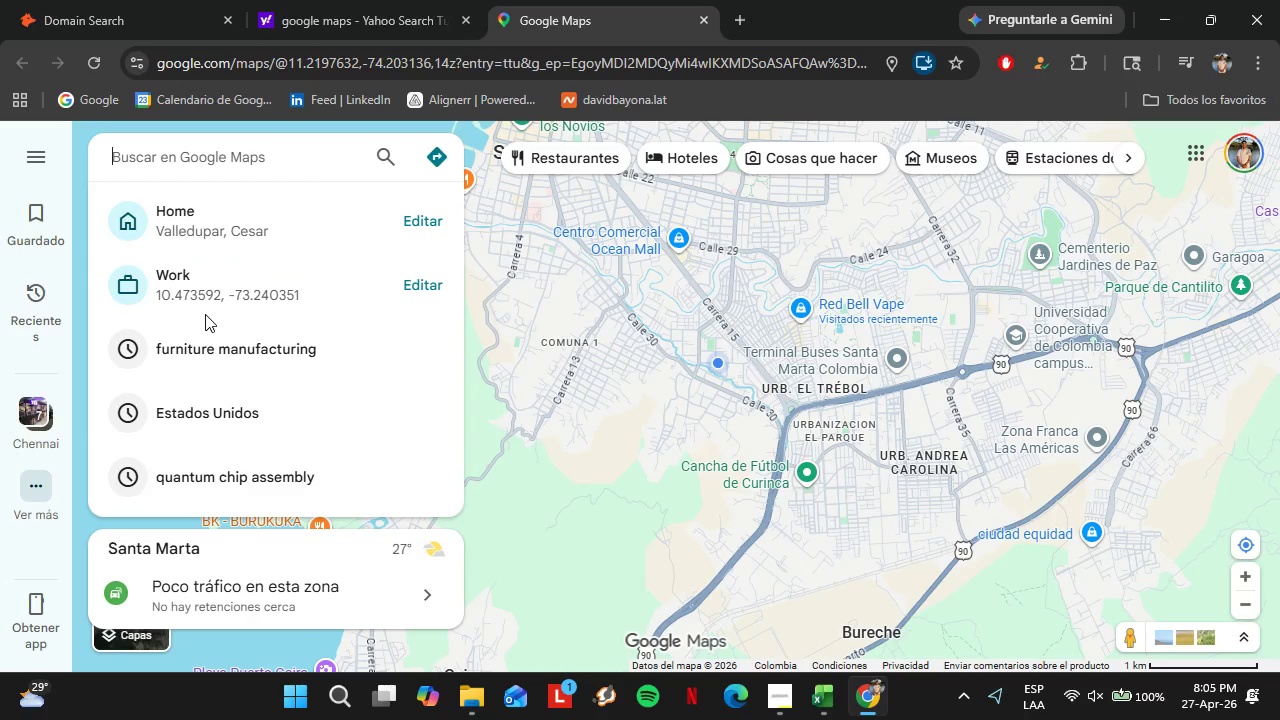 
left_click([59, 0])
 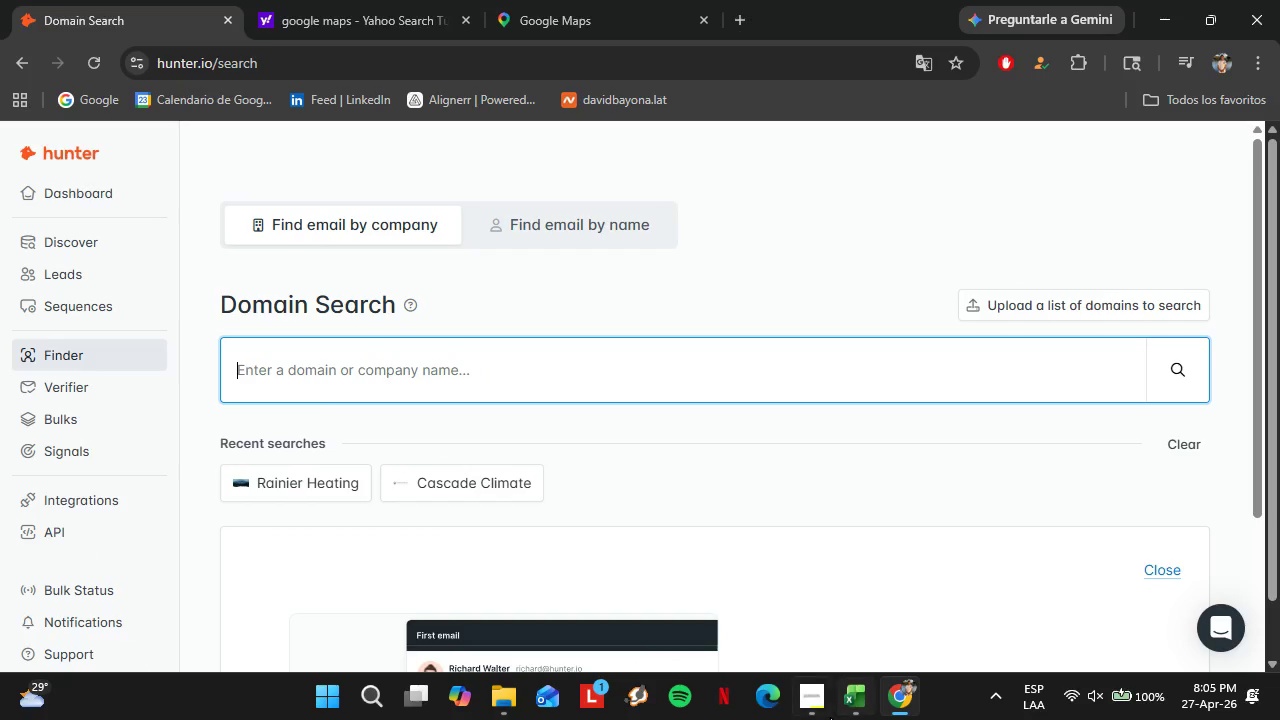 
left_click([821, 714])